 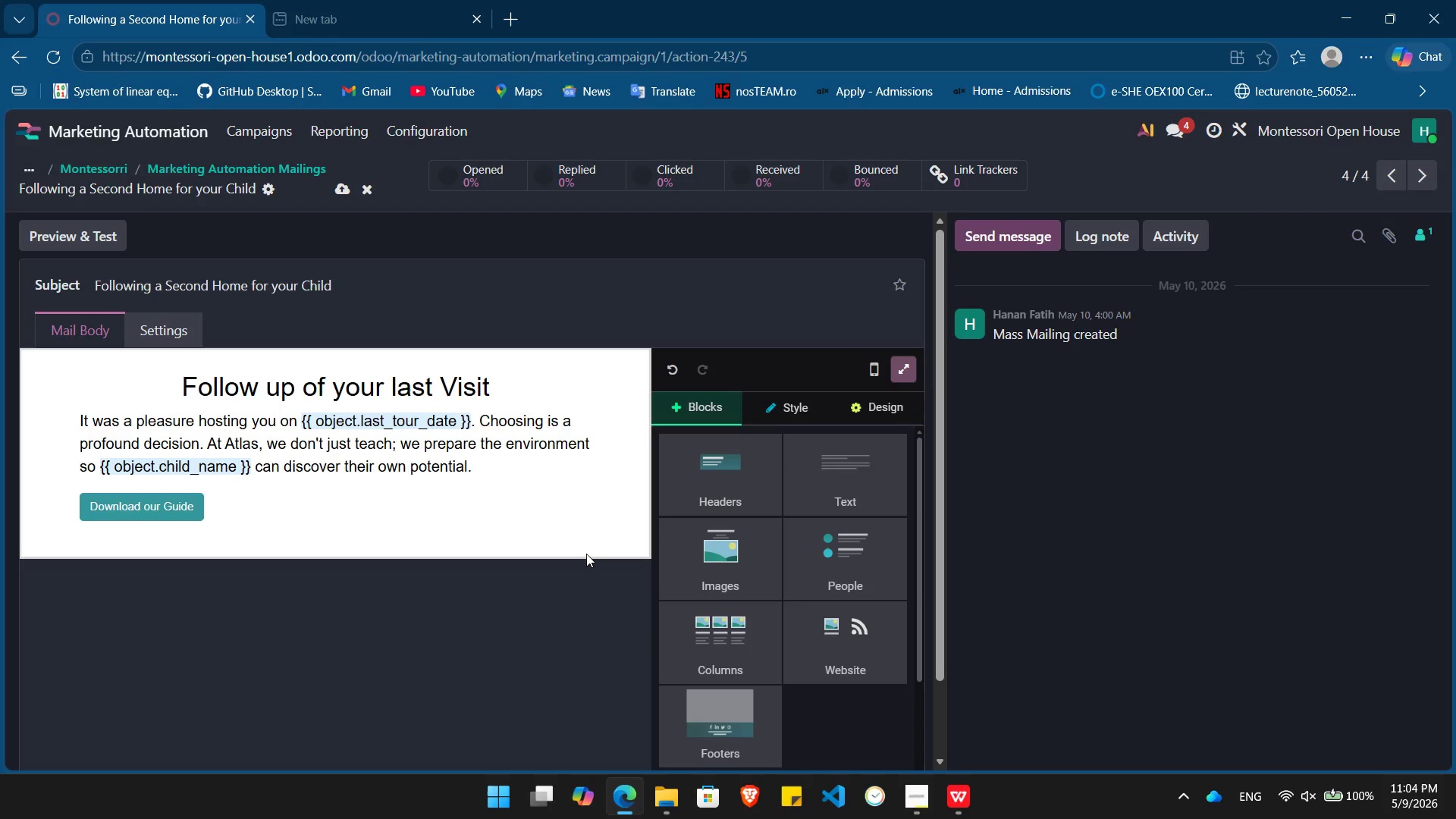 
left_click([585, 496])
 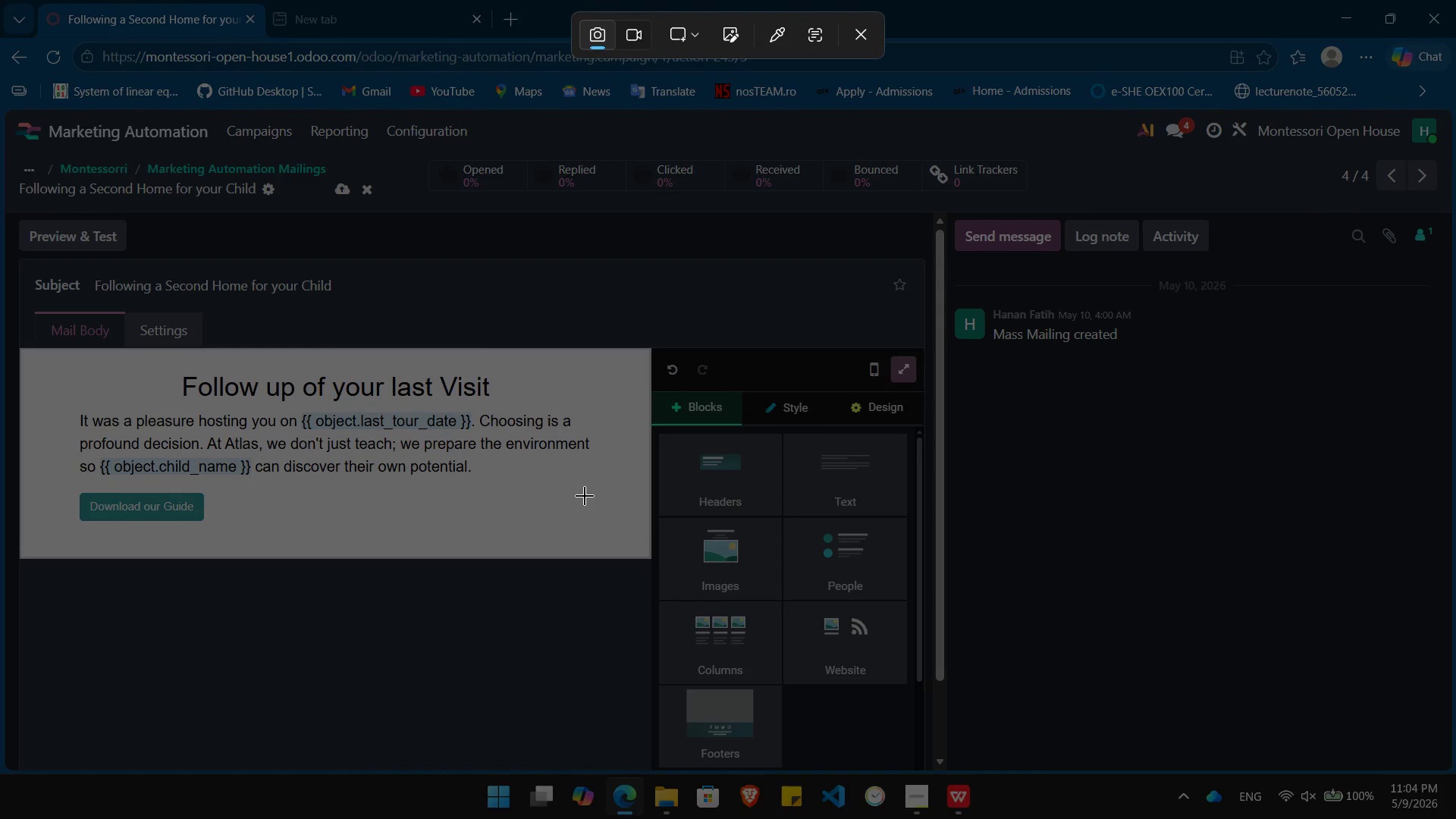 
left_click([585, 496])
 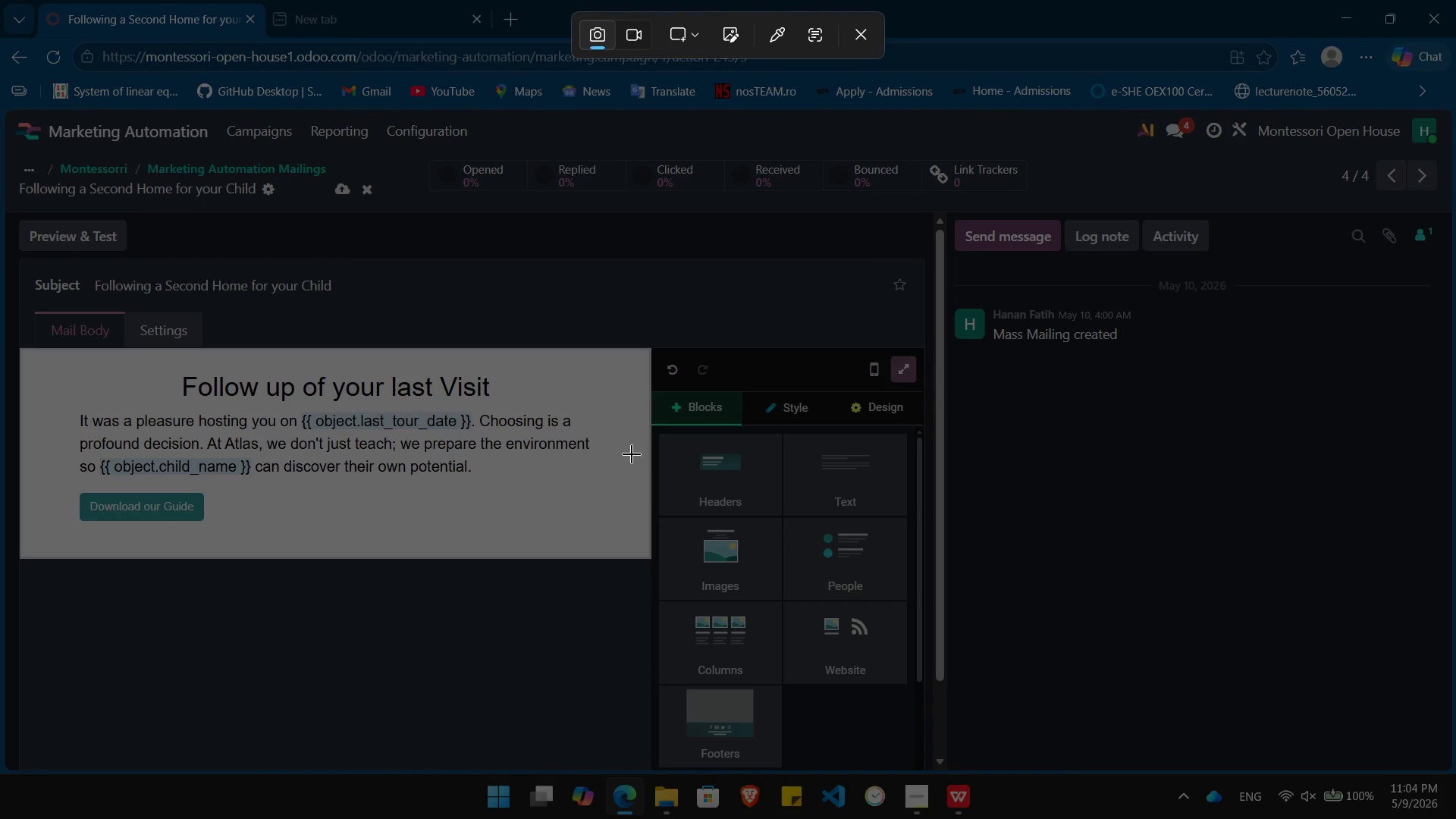 
left_click([632, 454])
 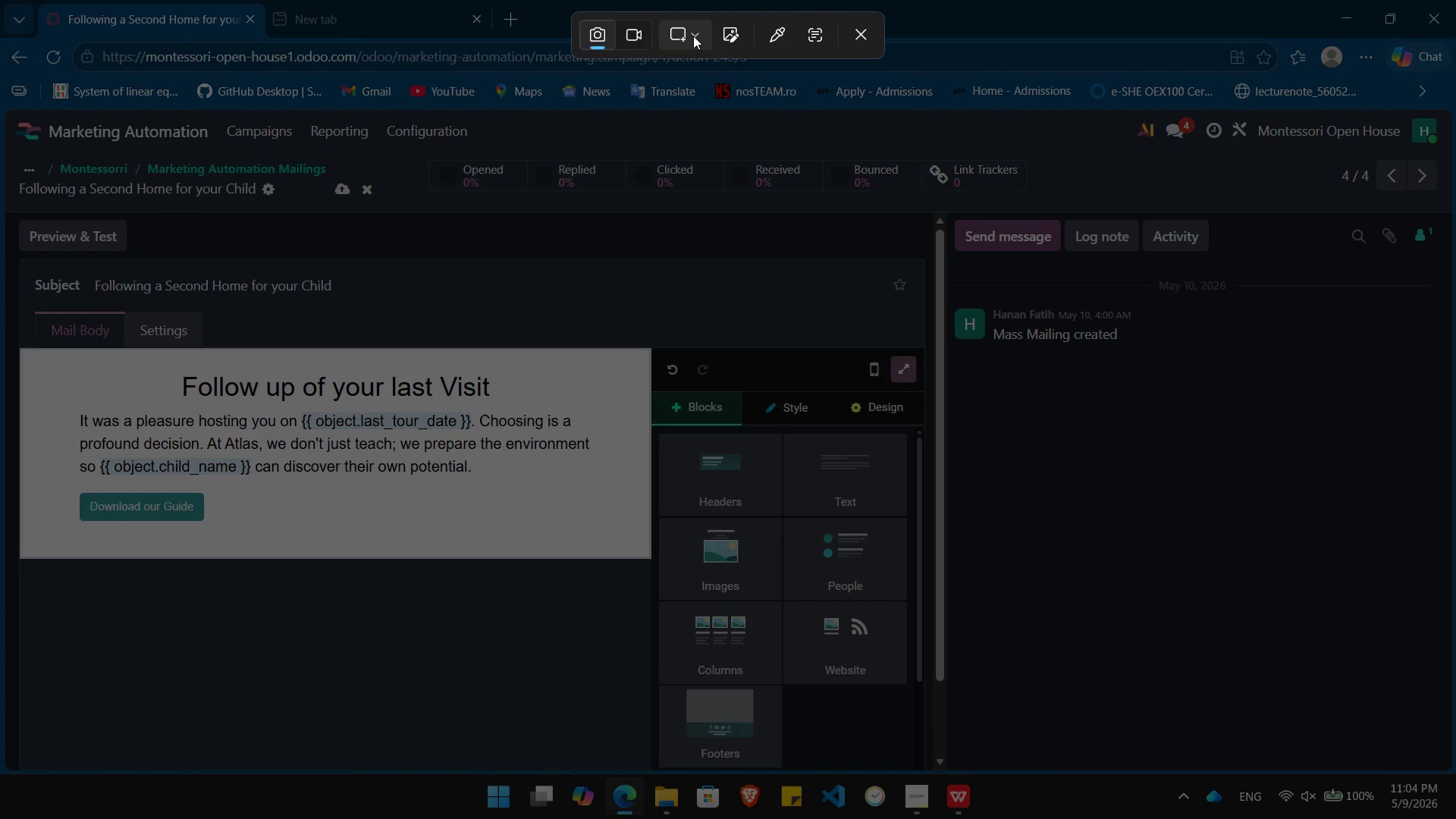 
left_click([694, 36])
 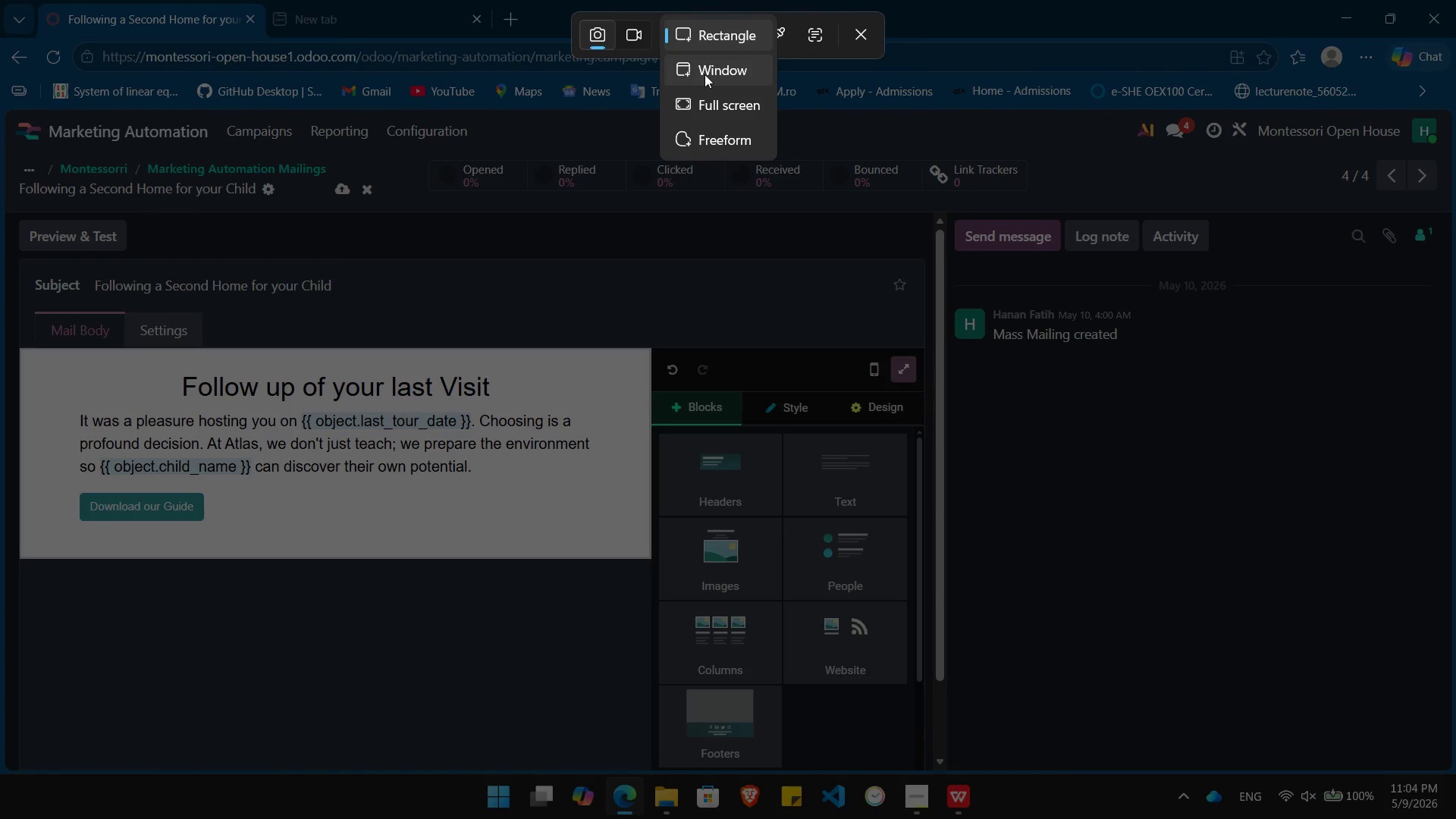 
left_click([708, 73])
 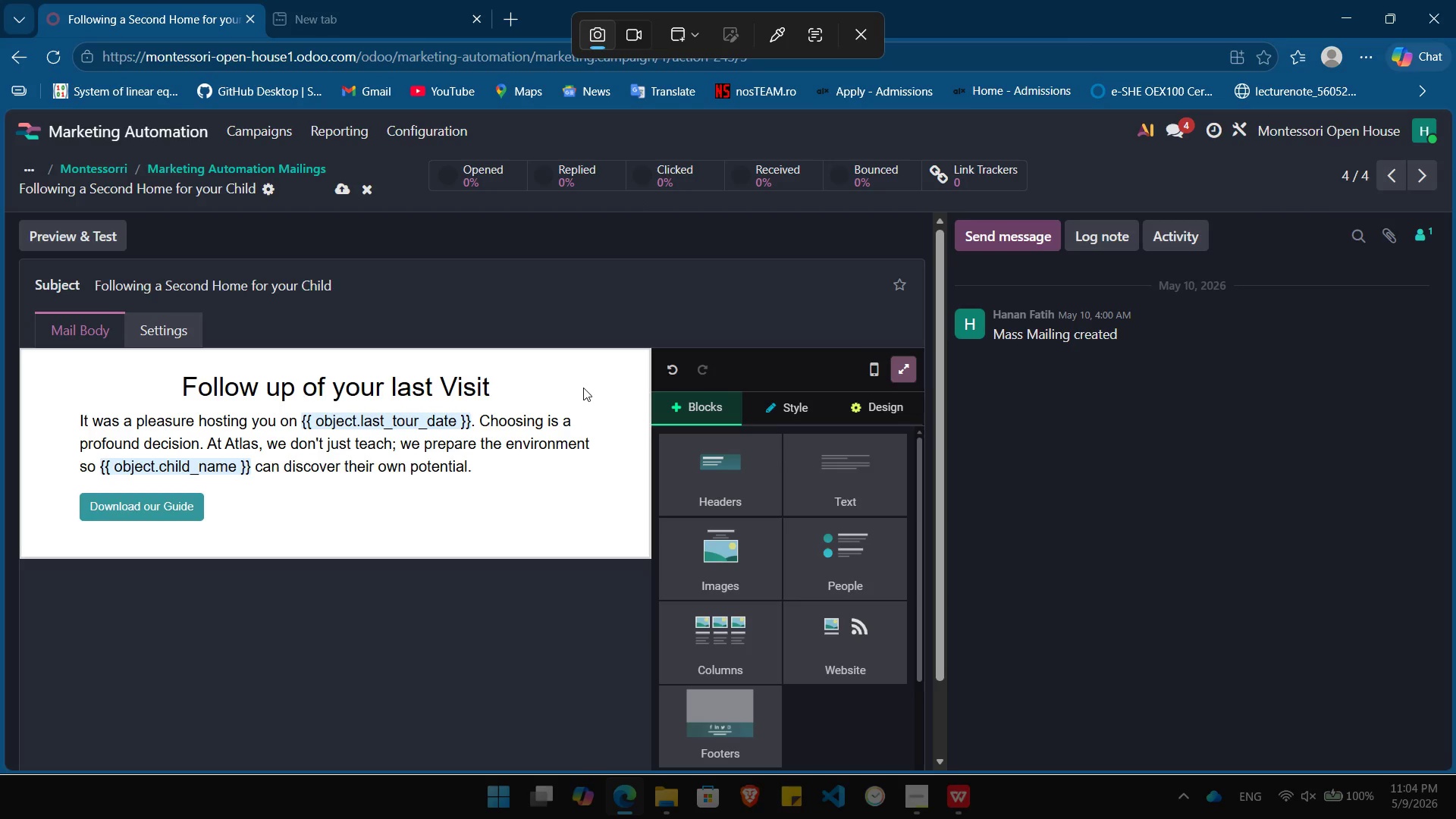 
left_click([583, 388])
 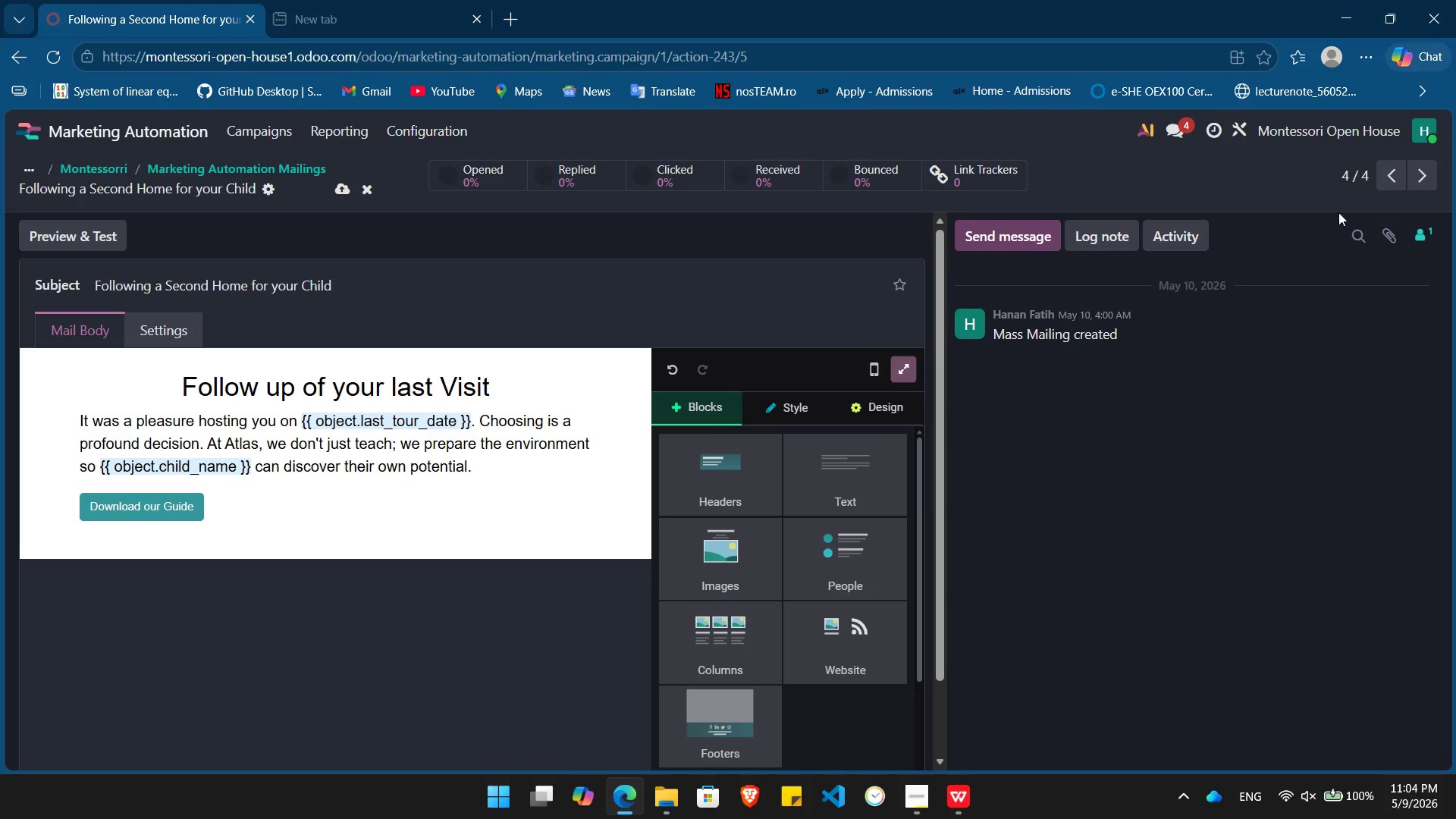 
left_click([1426, 165])
 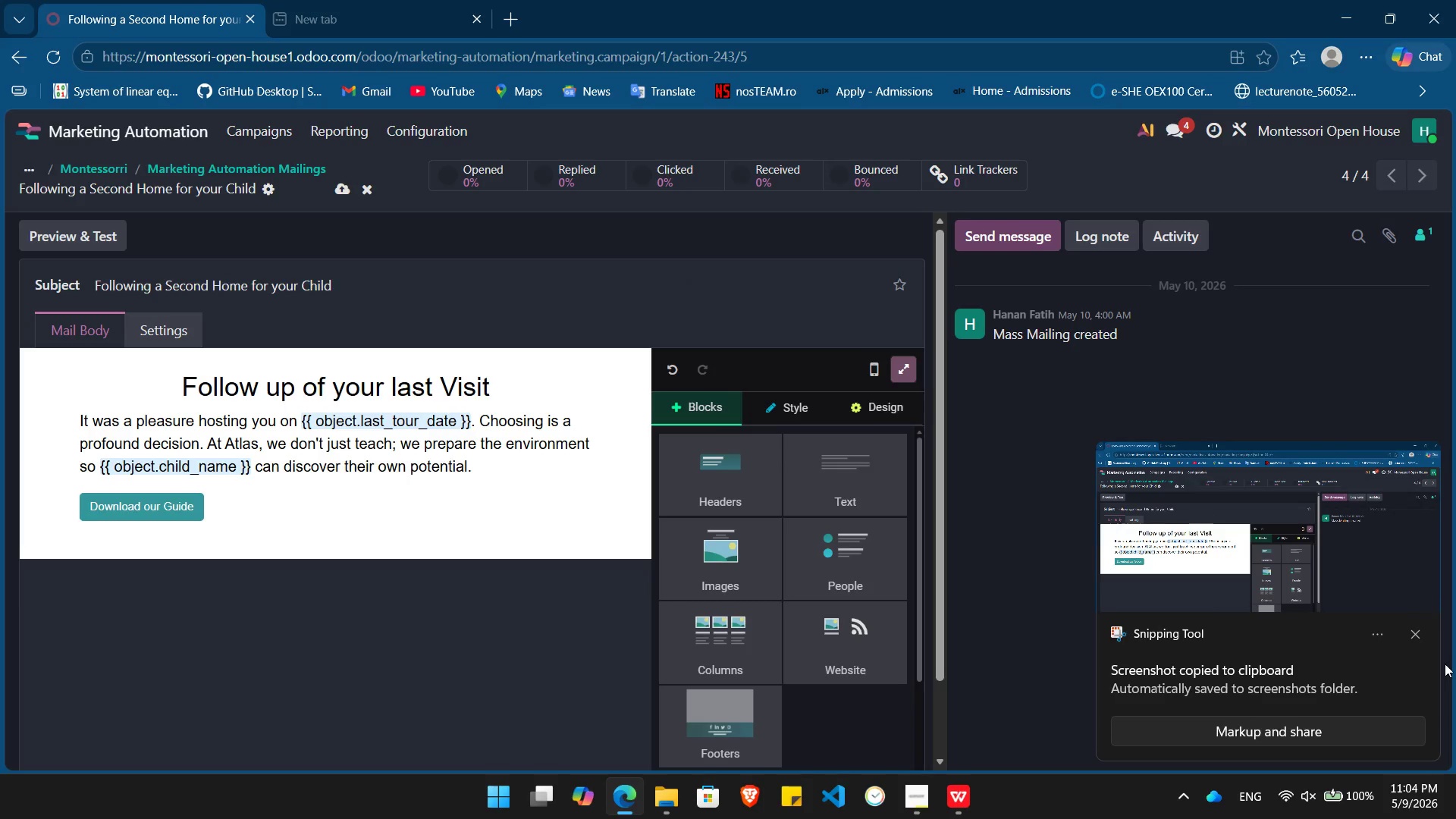 
left_click([1423, 632])
 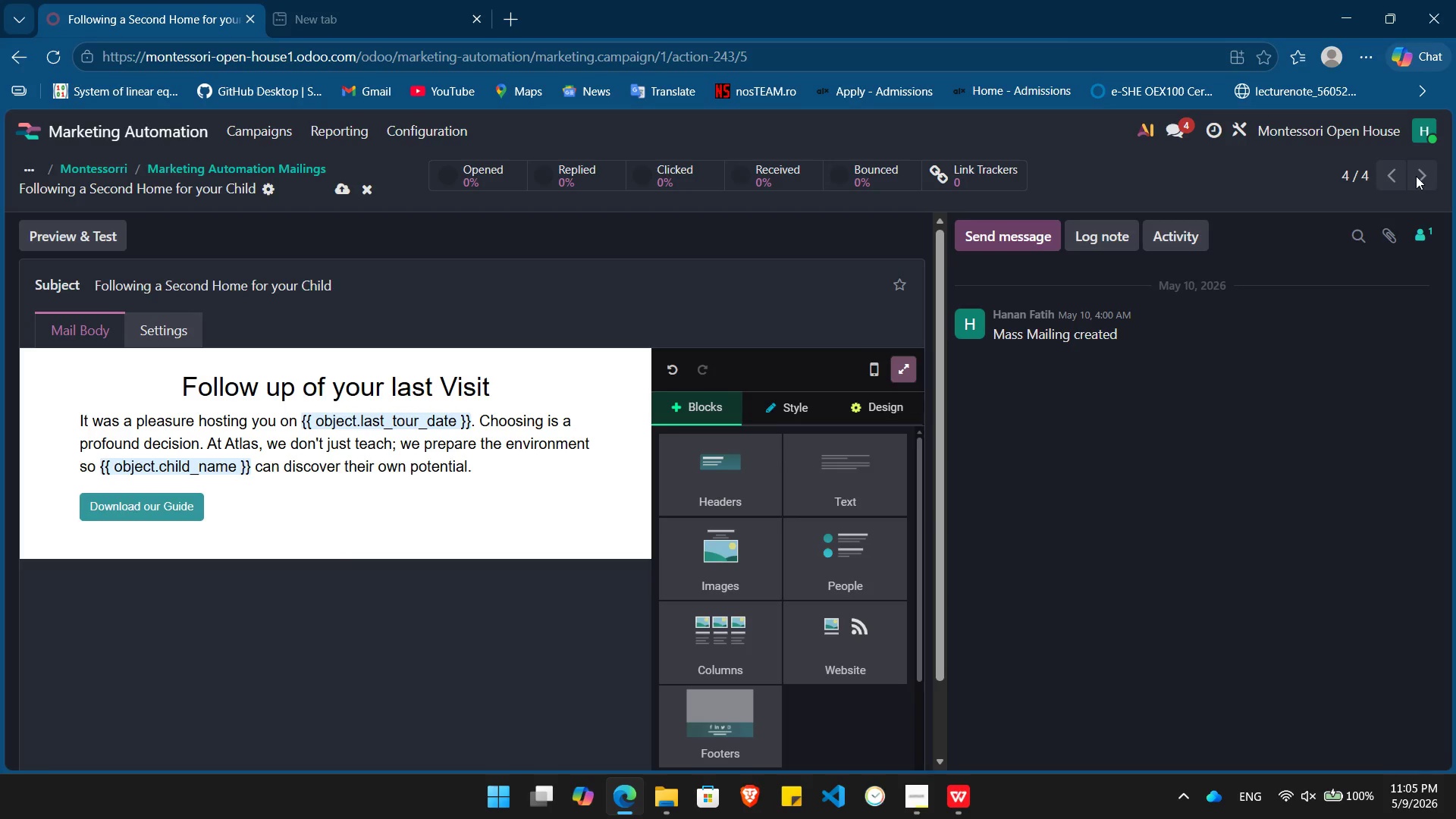 
wait(55.98)
 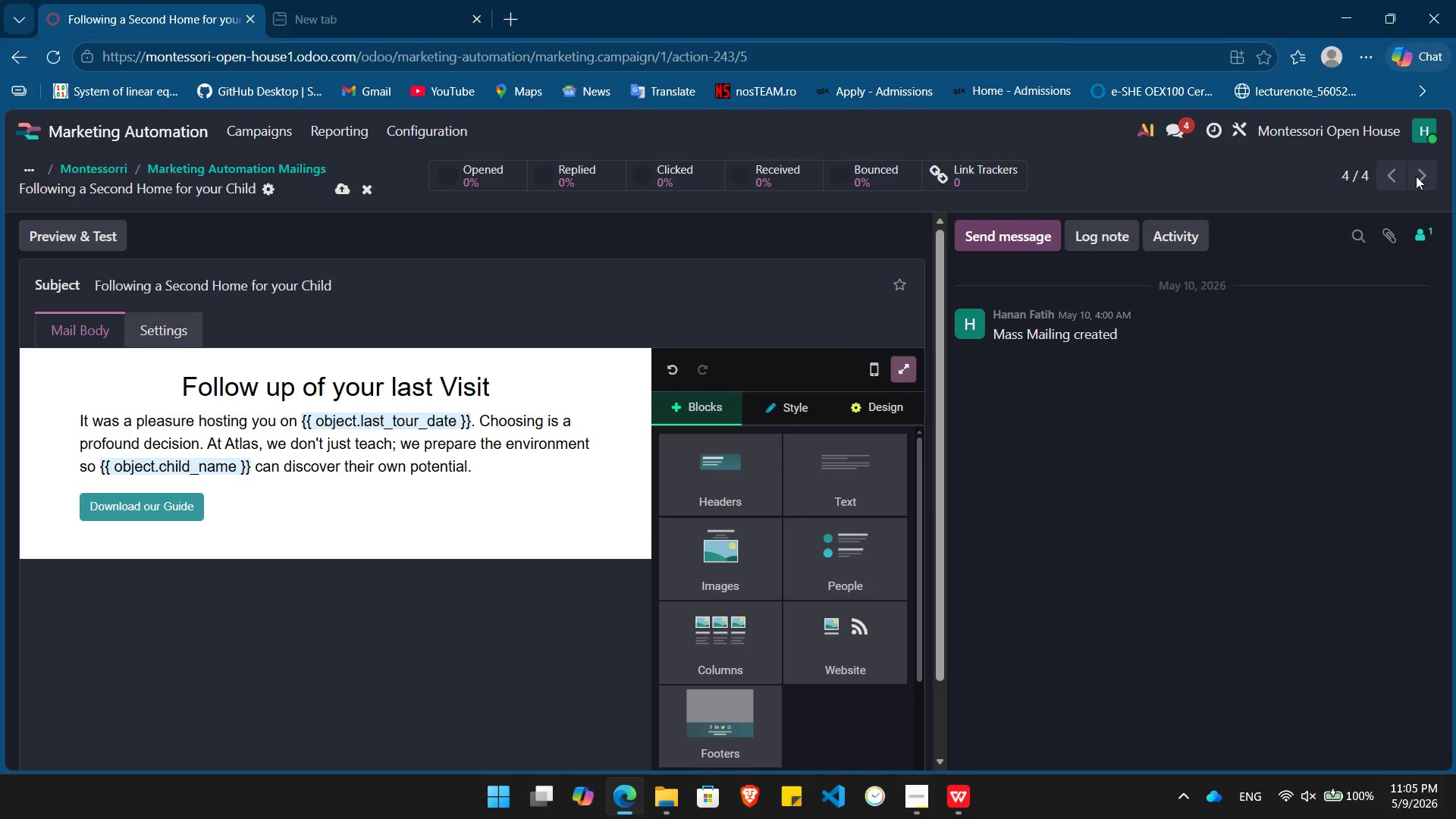 
left_click([741, 166])
 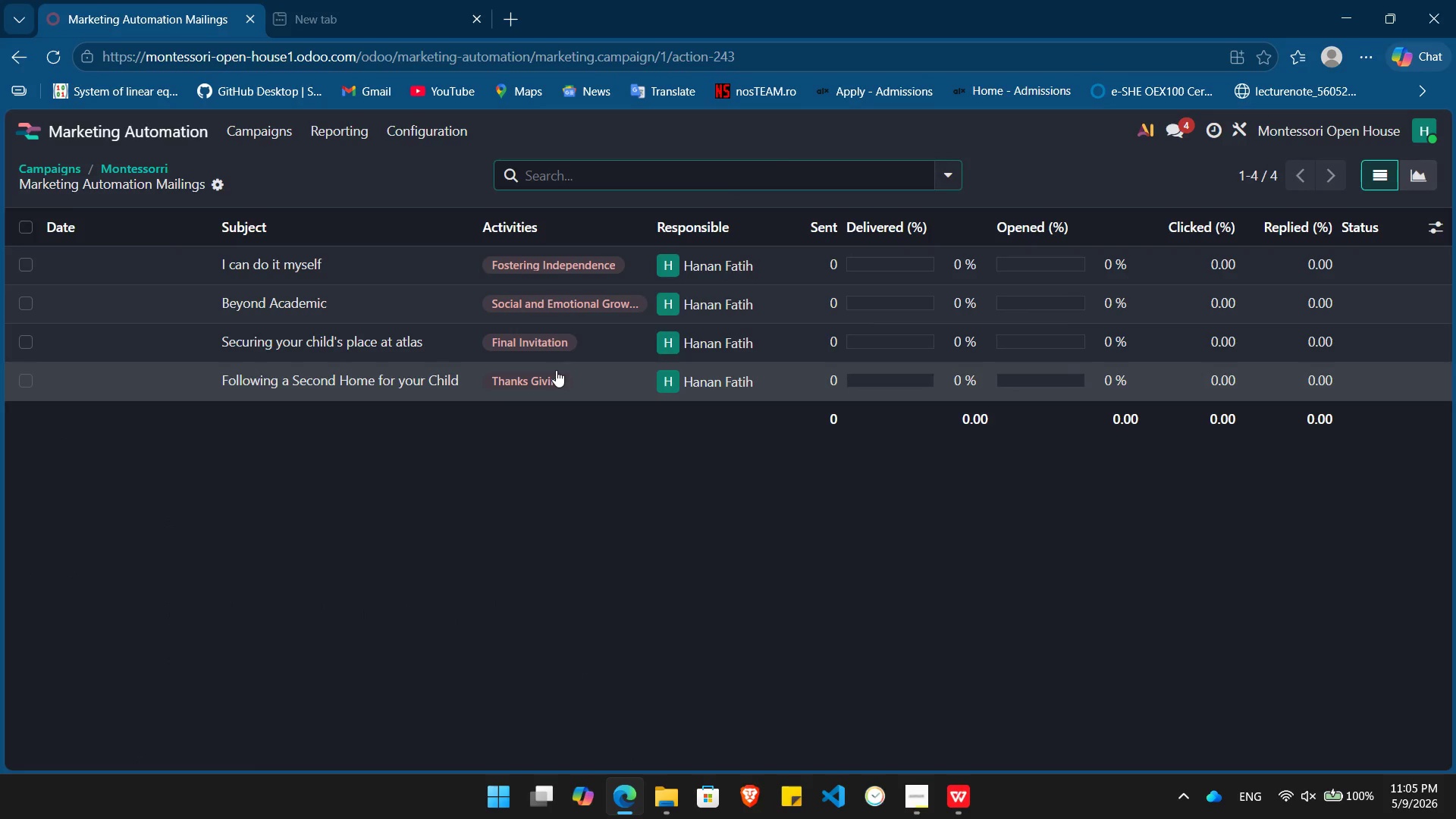 
wait(6.2)
 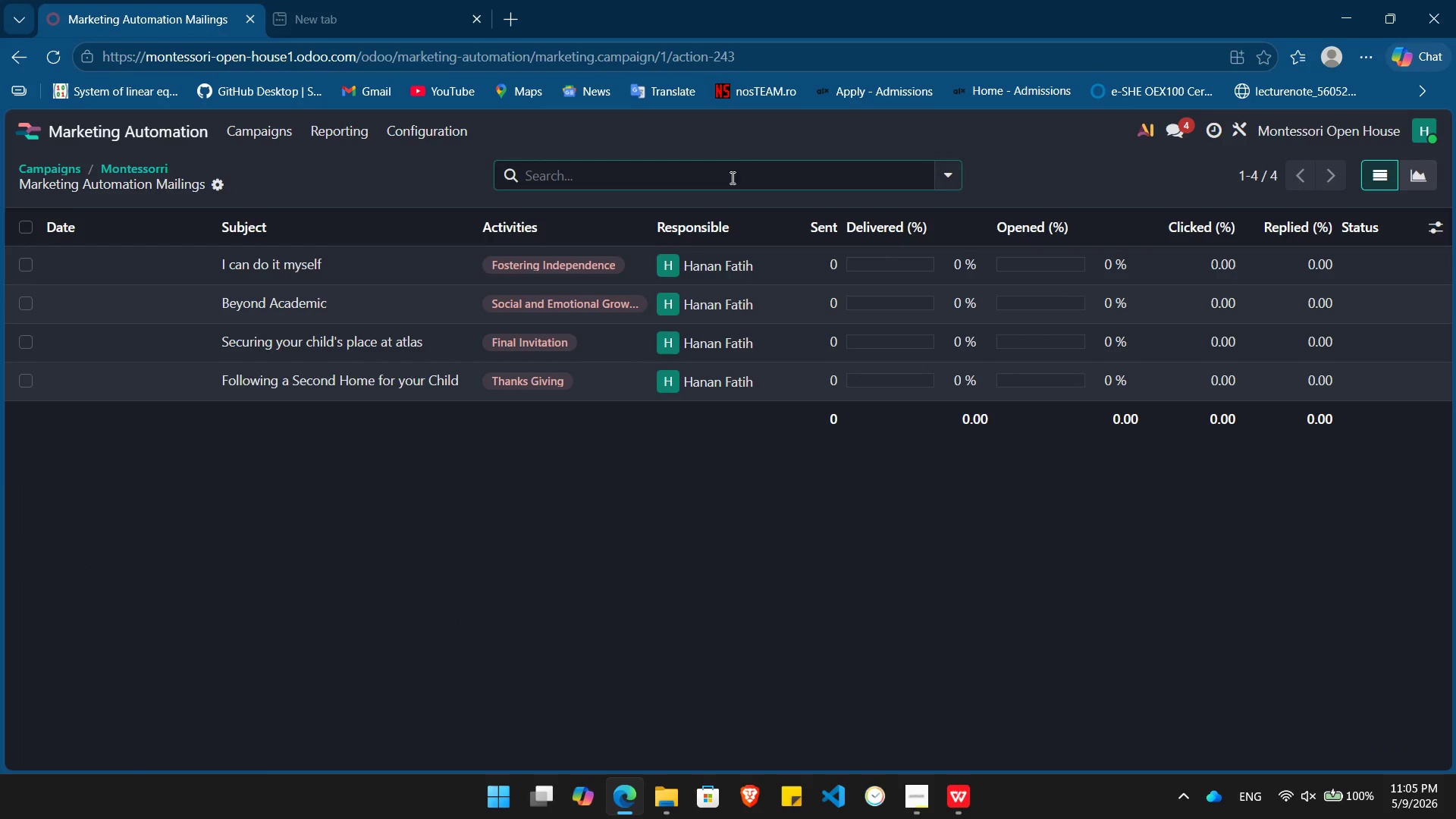 
key(Alt+Tab)